 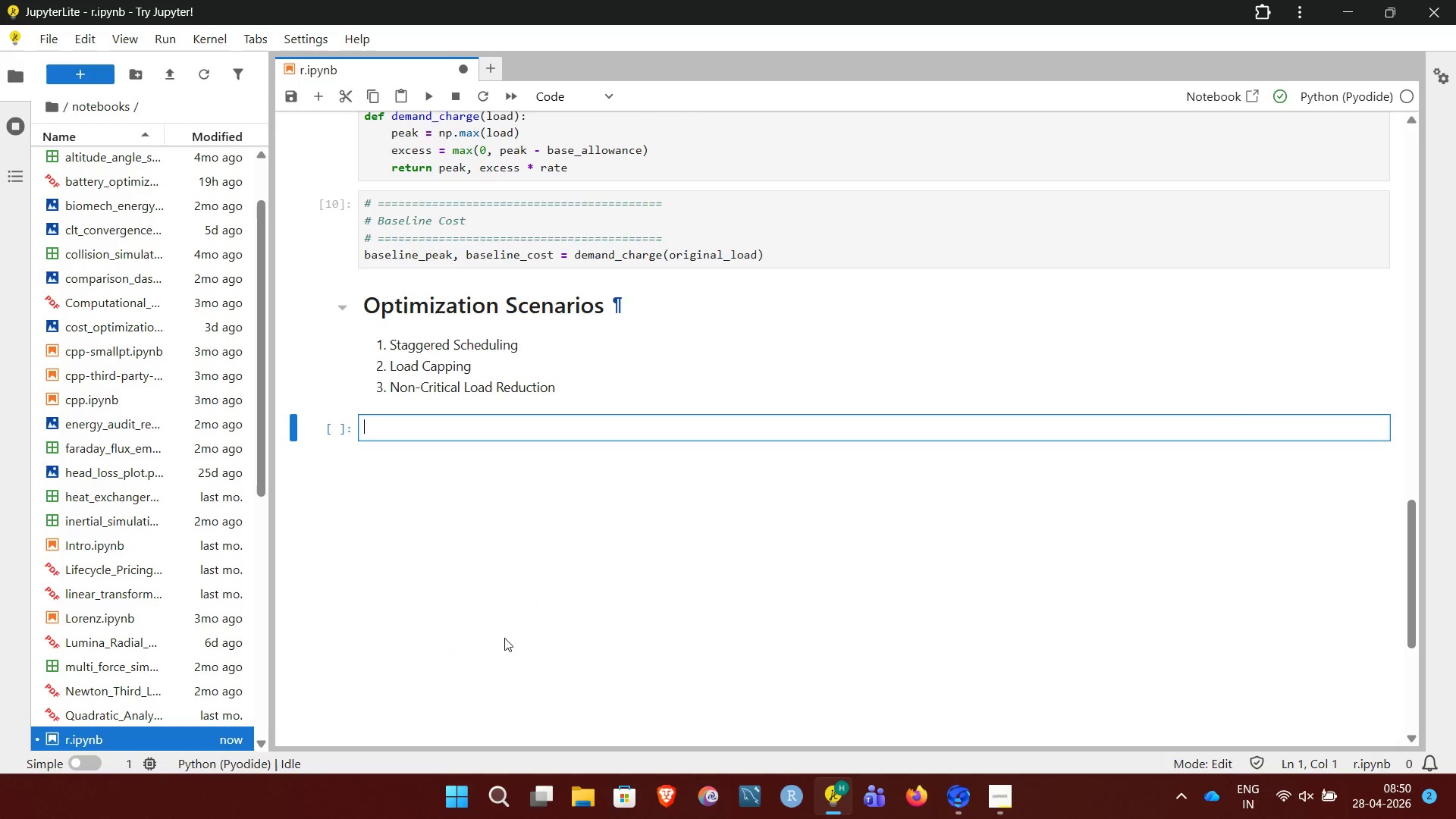 
key(Shift+Enter)
 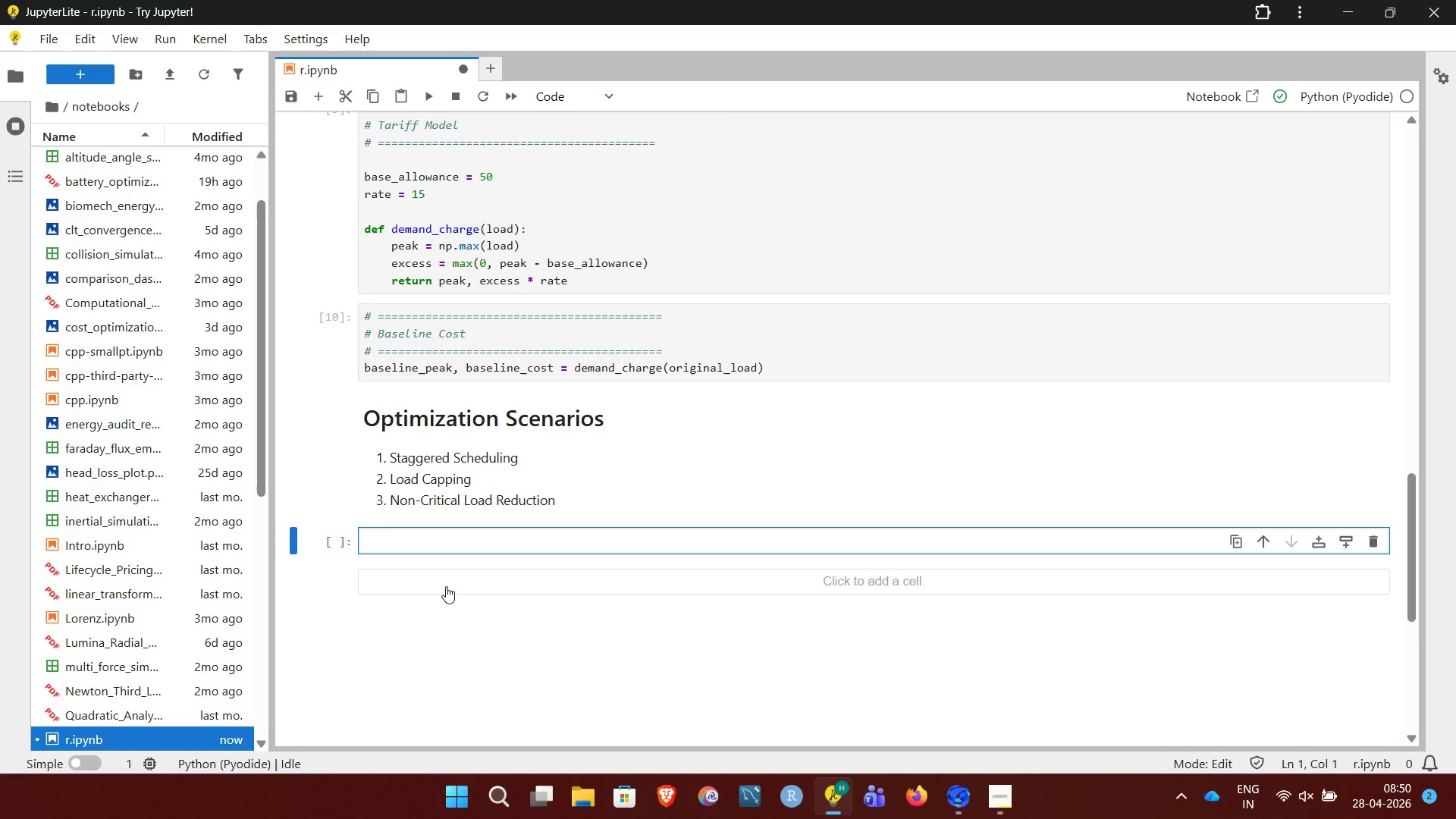 
left_click([386, 544])
 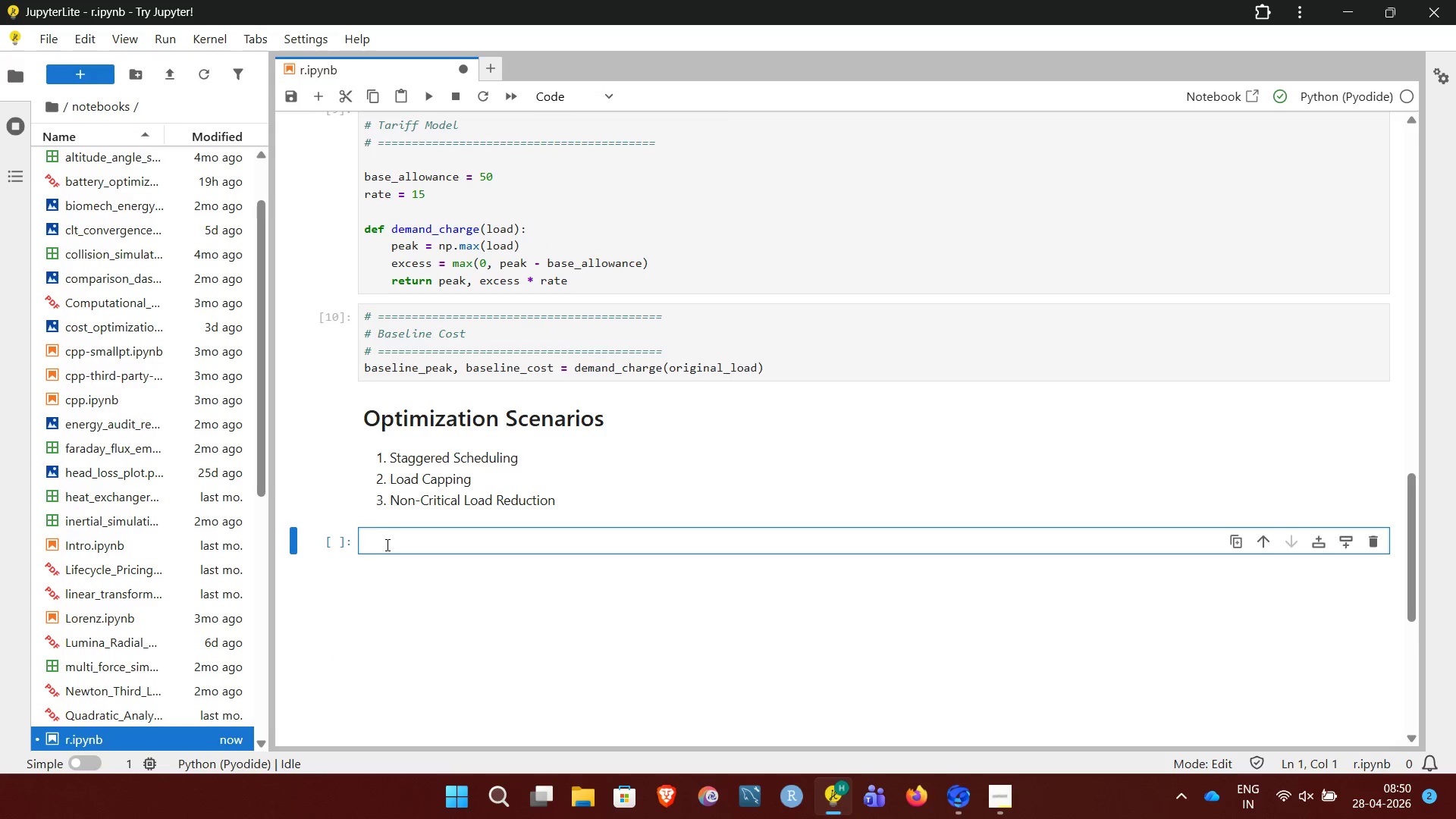 
key(Shift+3)
 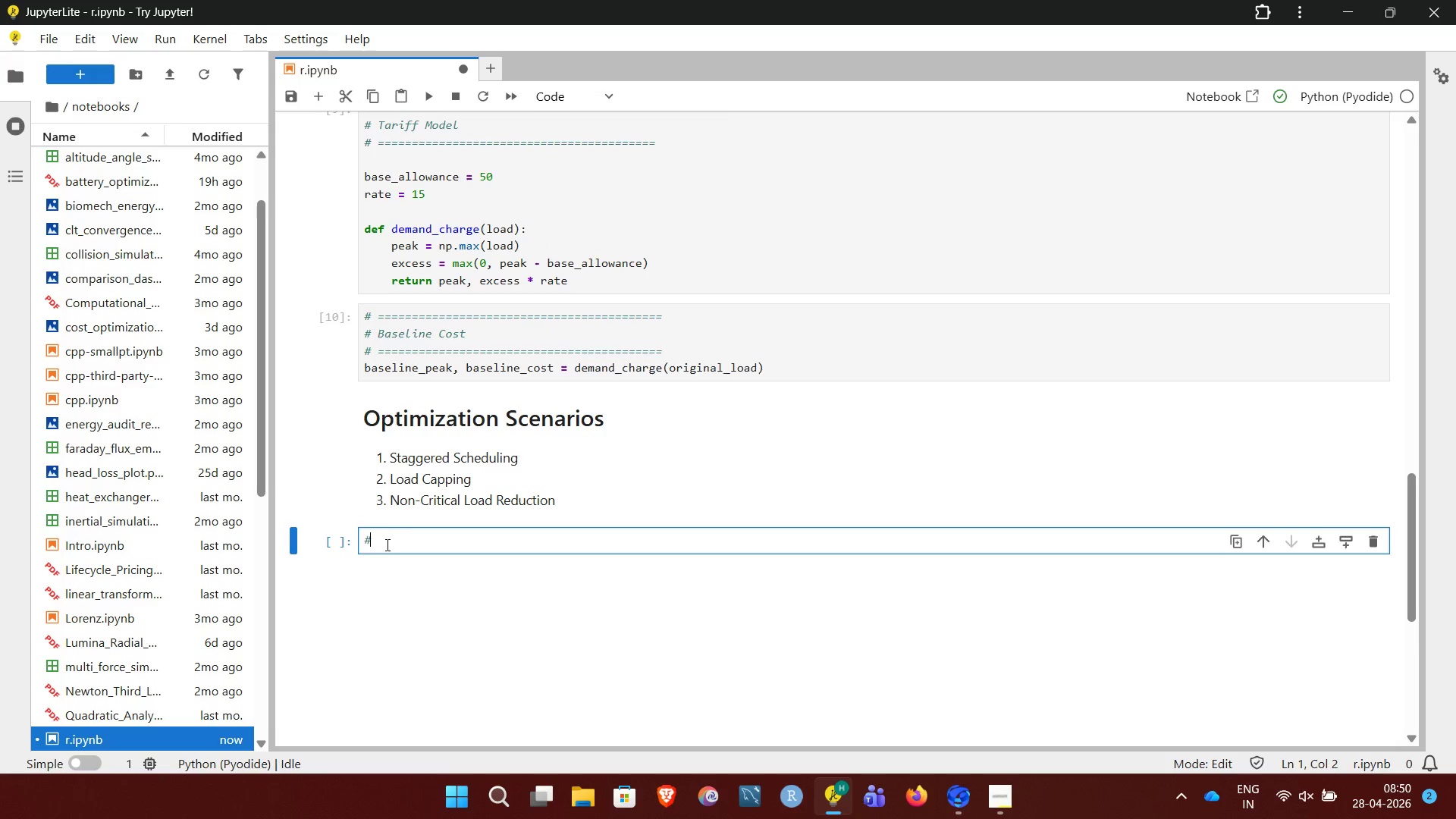 
key(Space)
 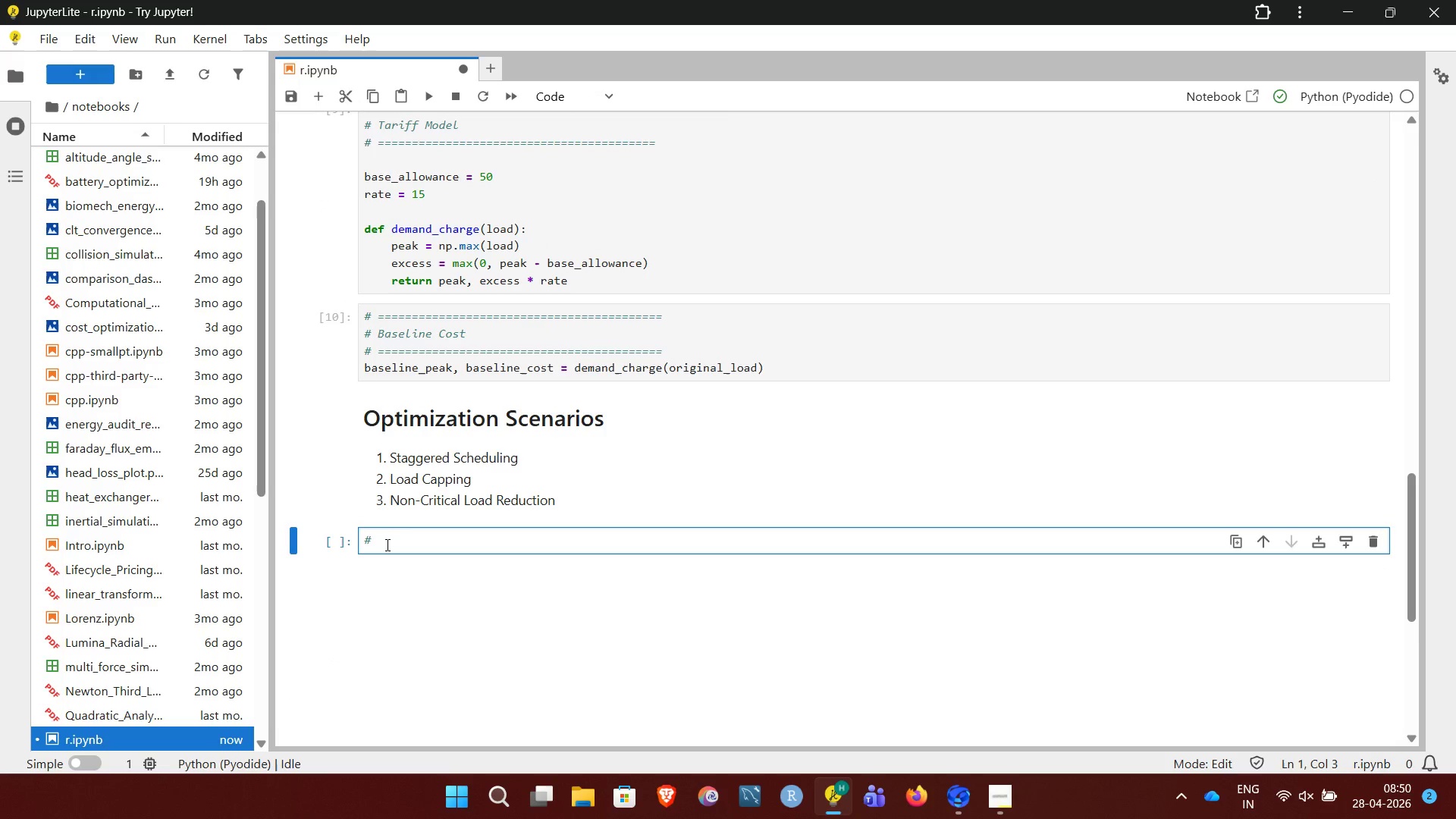 
hold_key(key=Equal, duration=1.16)
 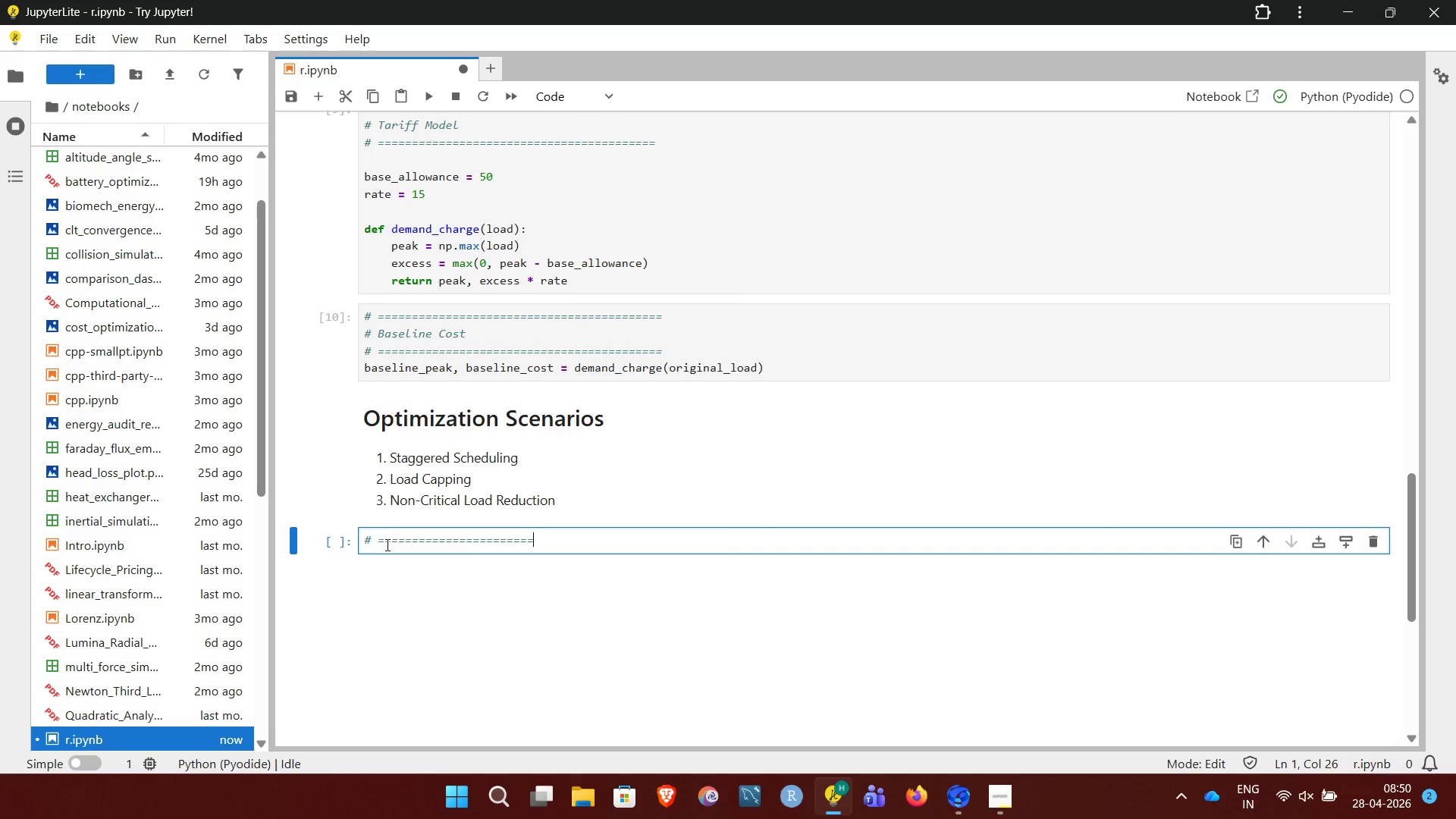 
hold_key(key=Equal, duration=1.03)
 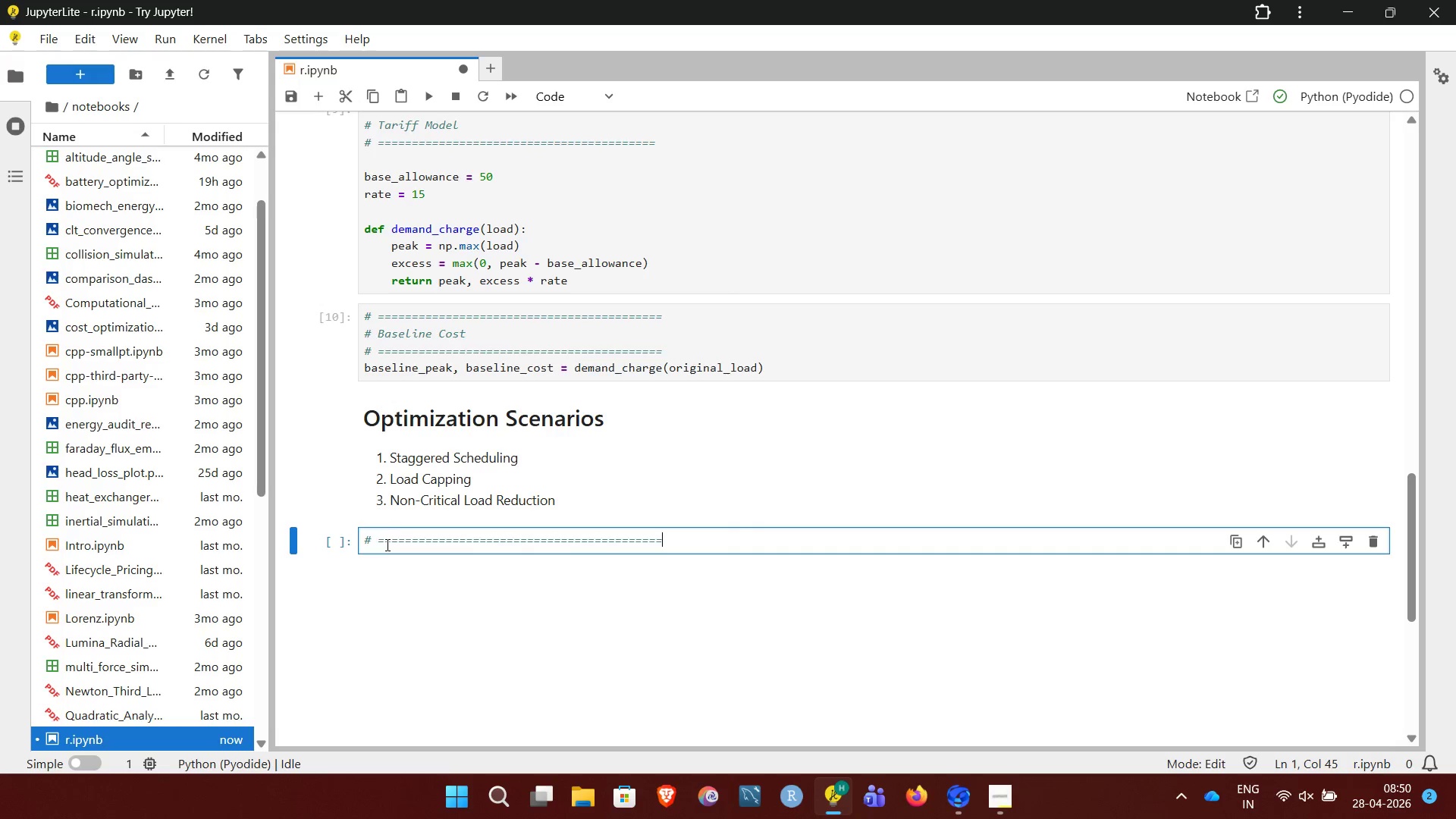 
key(Enter)
 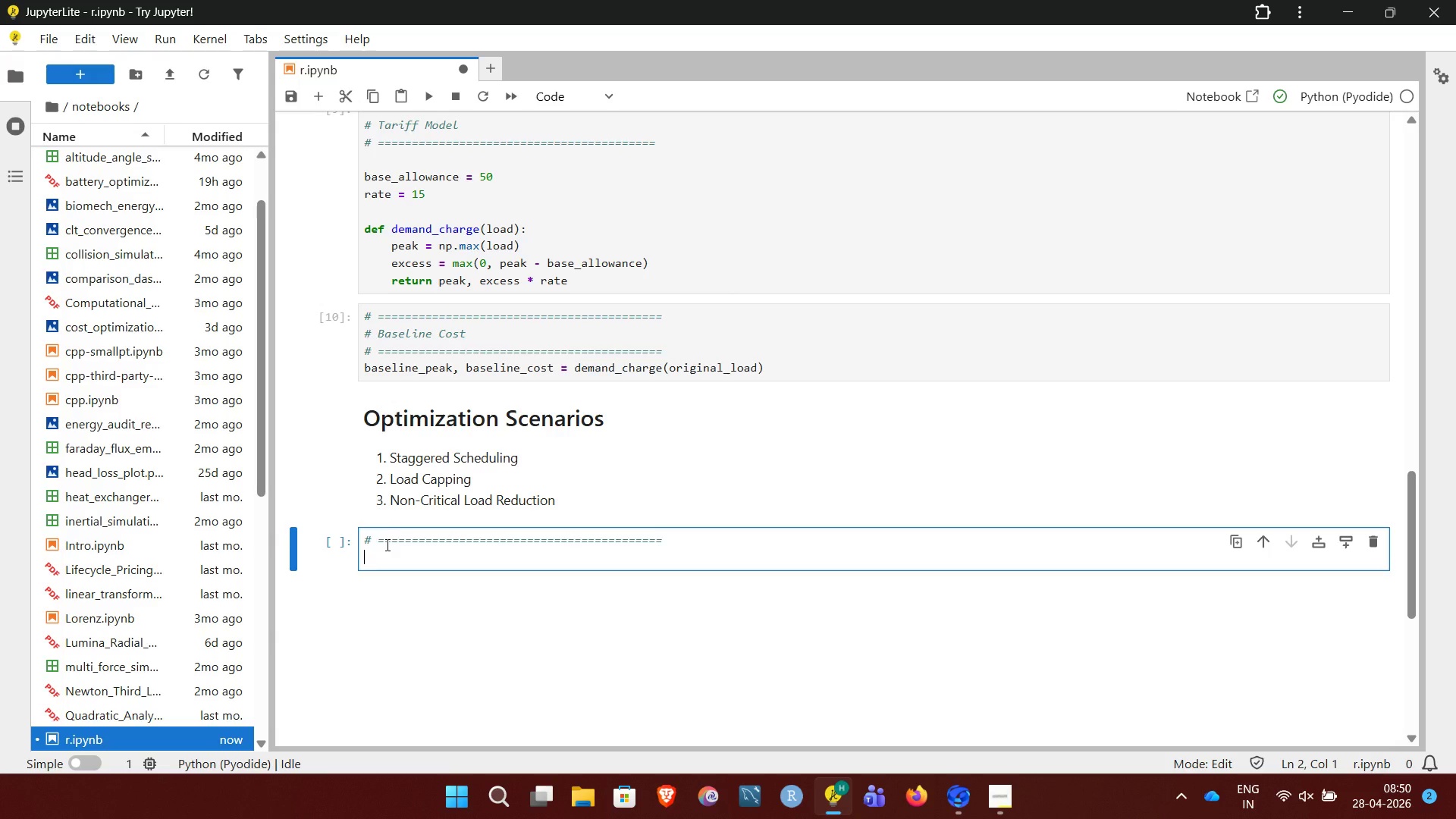 
type(# 1. Staggered Scheduling)
 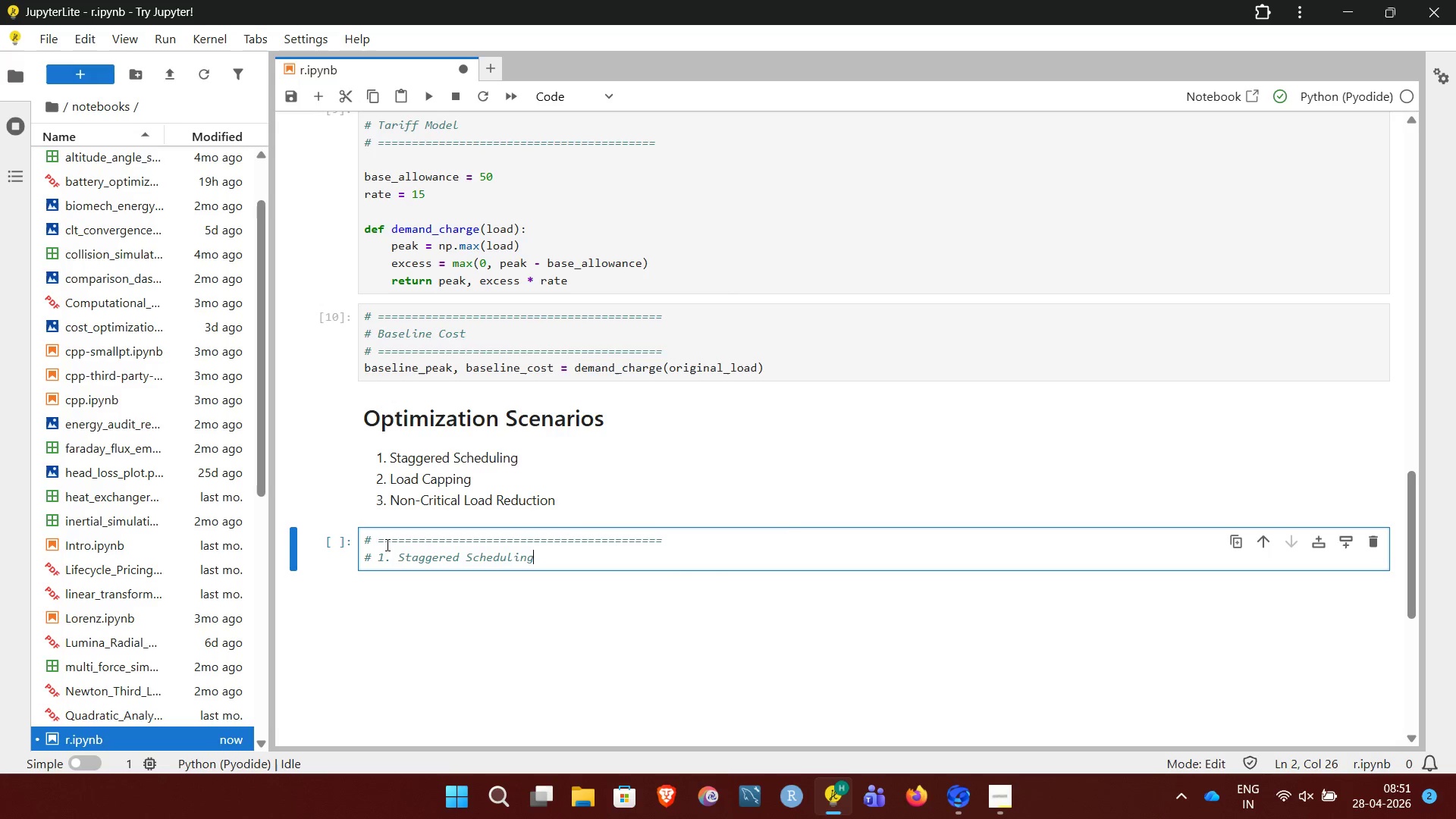 
key(Enter)
 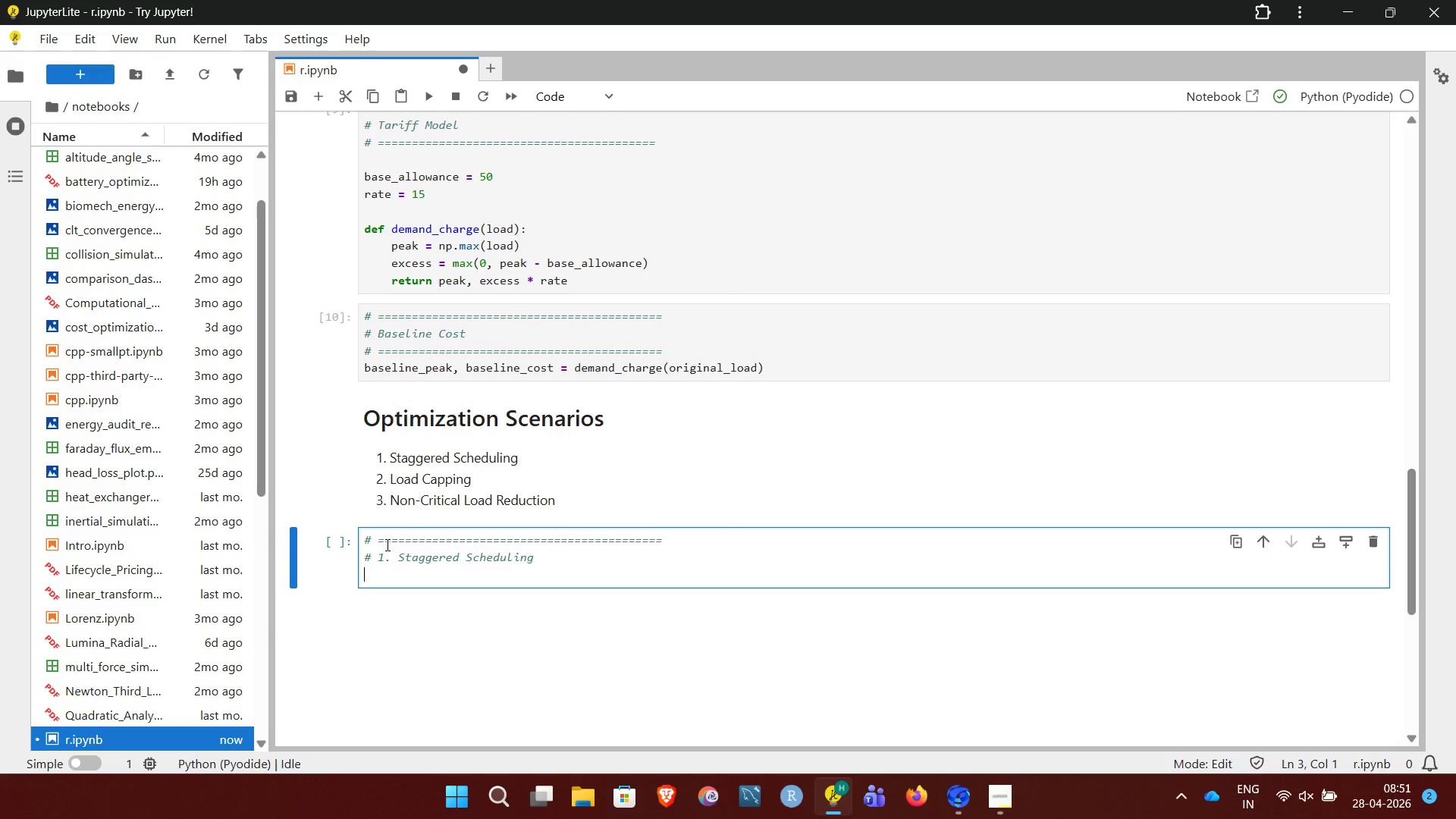 
key(Shift+3)
 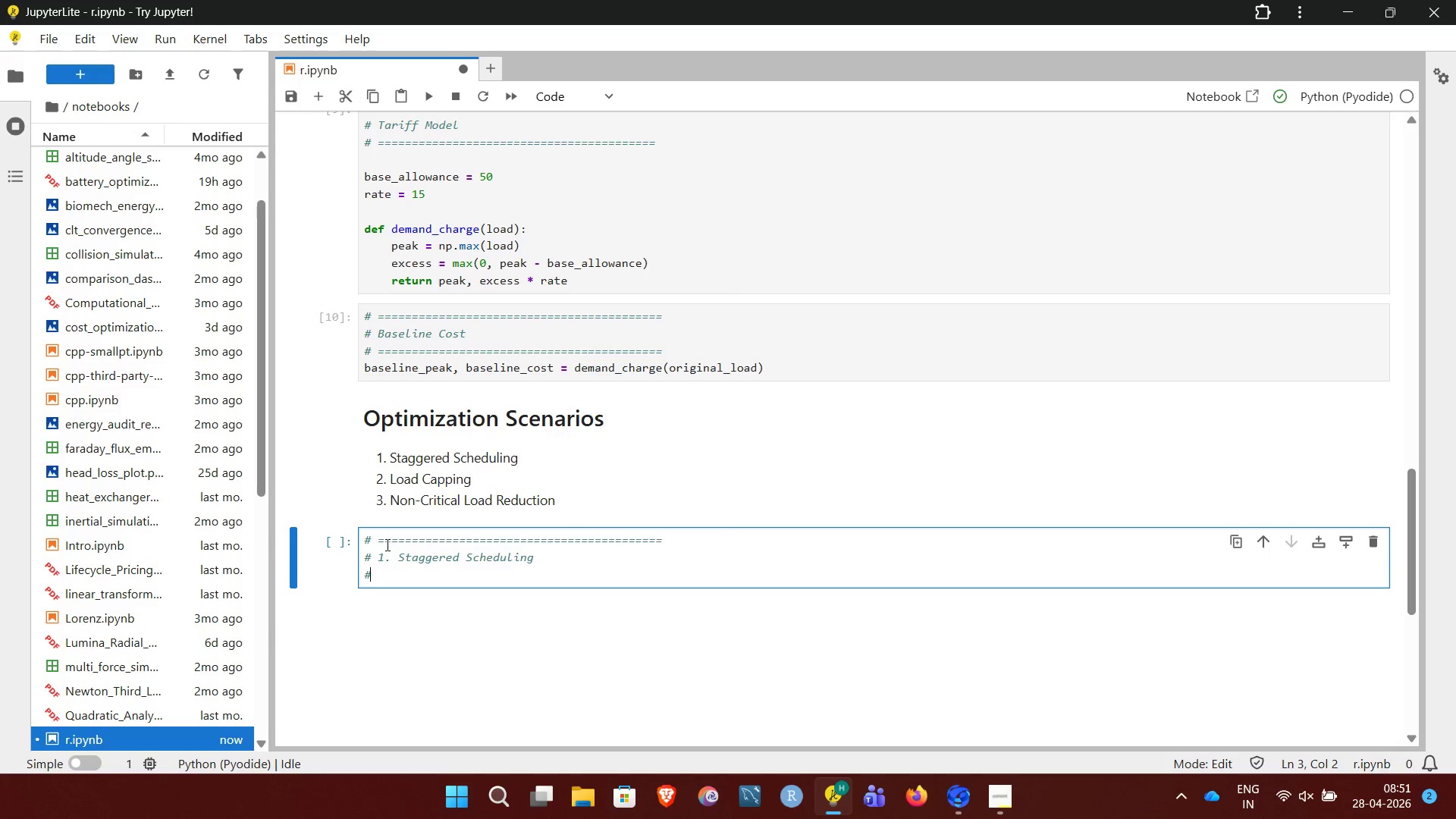 
key(Space)
 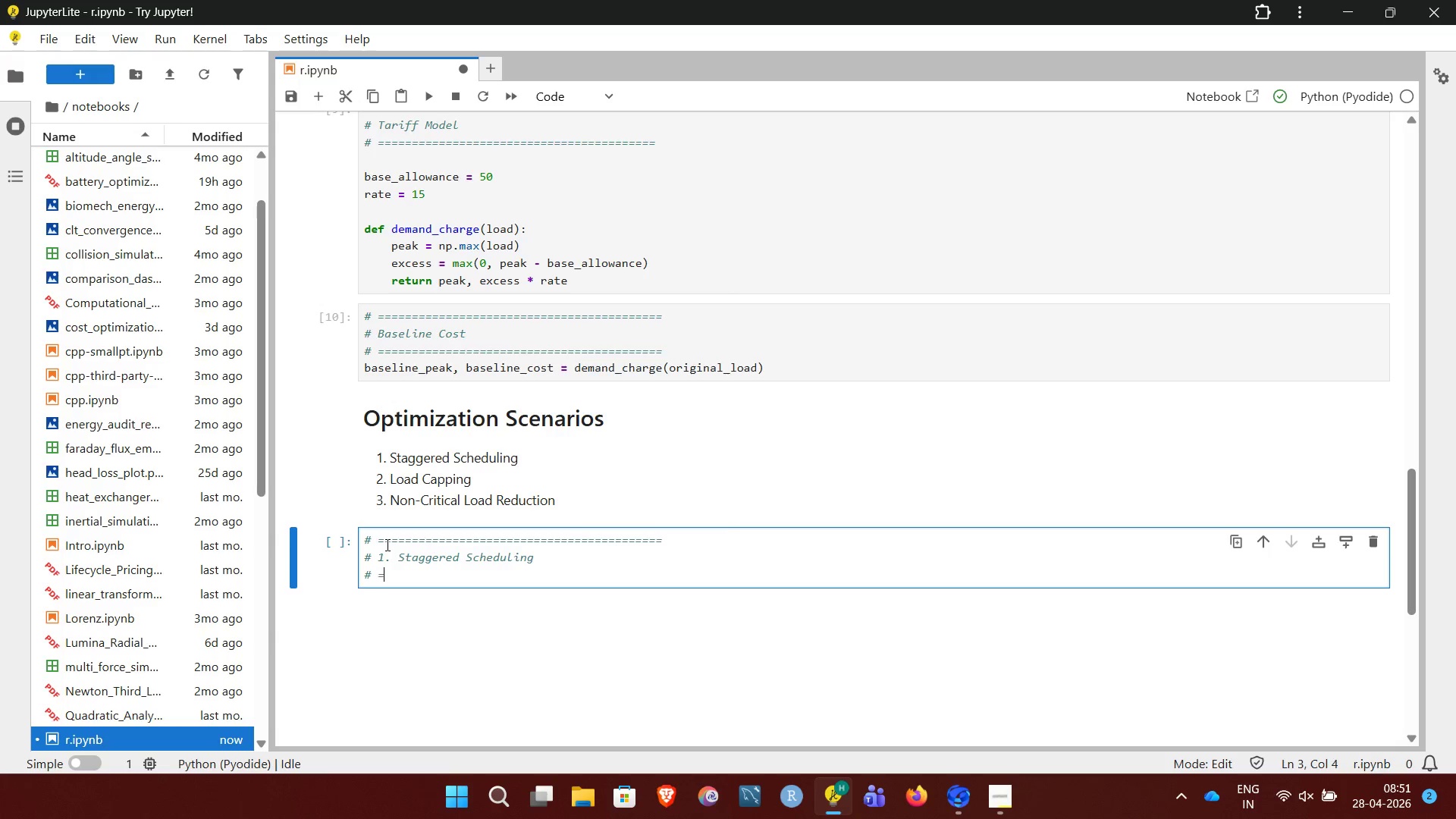 
hold_key(key=Equal, duration=1.5)
 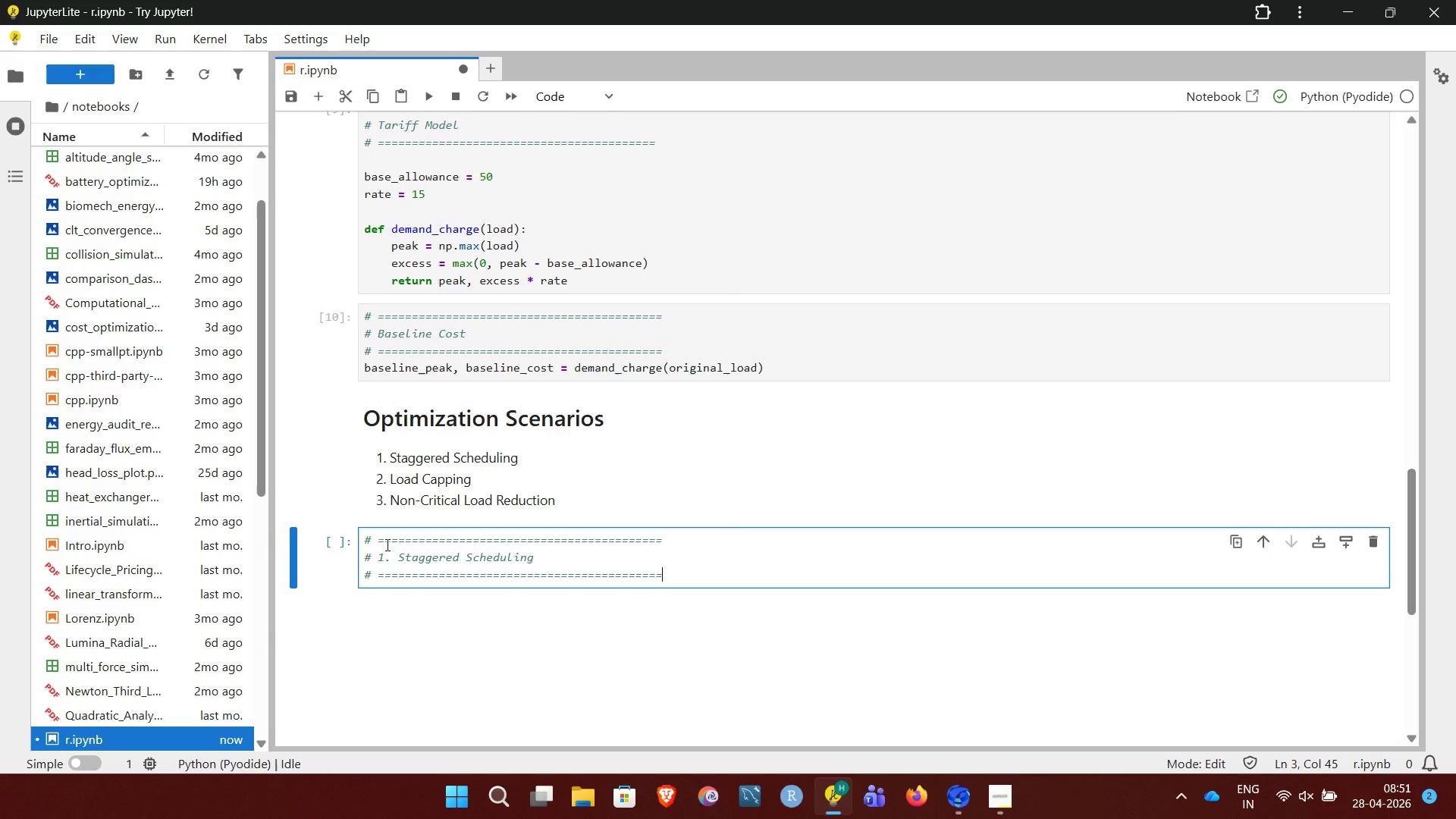 
key(Equal)
 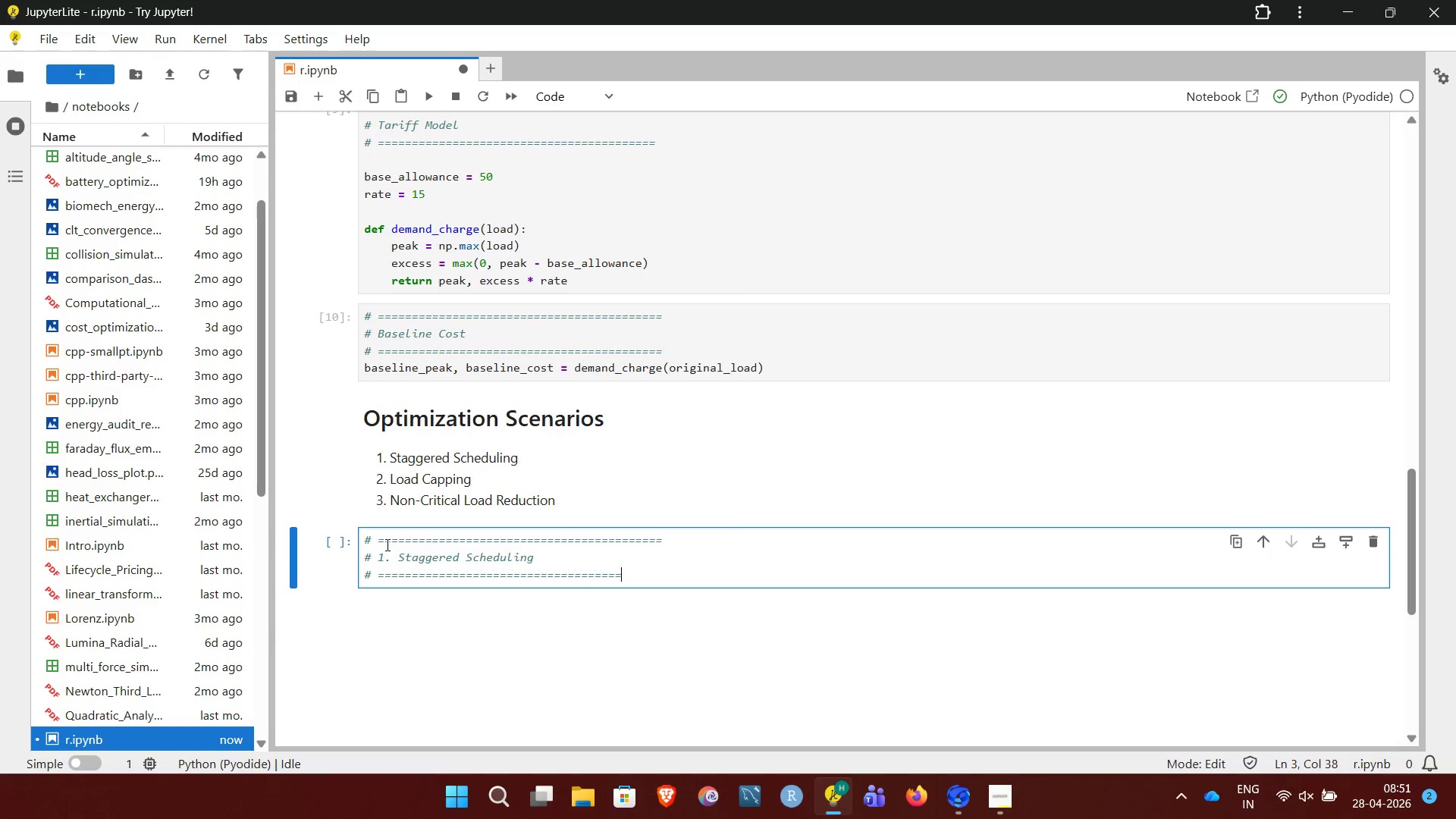 
key(Equal)
 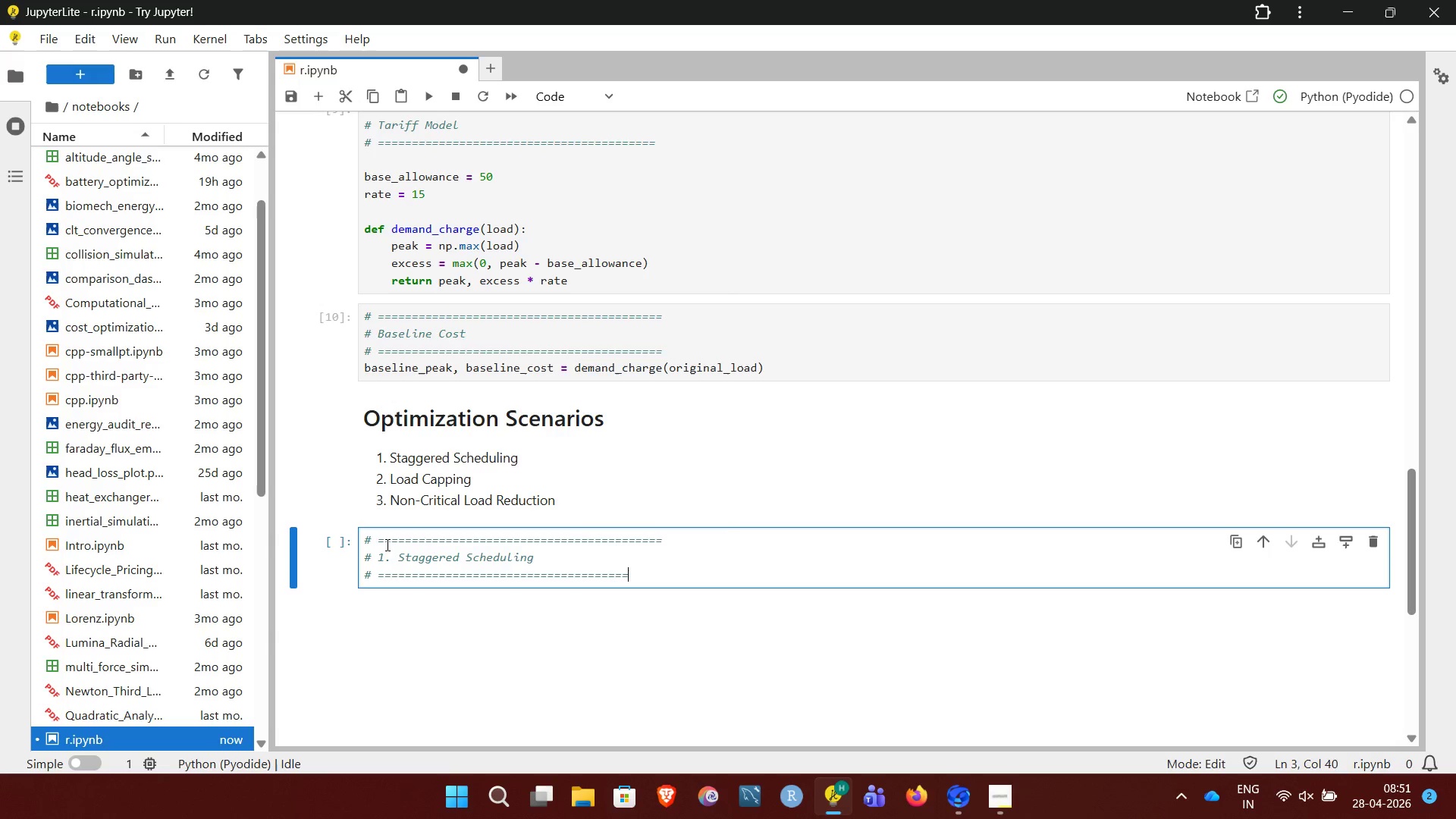 
key(Equal)
 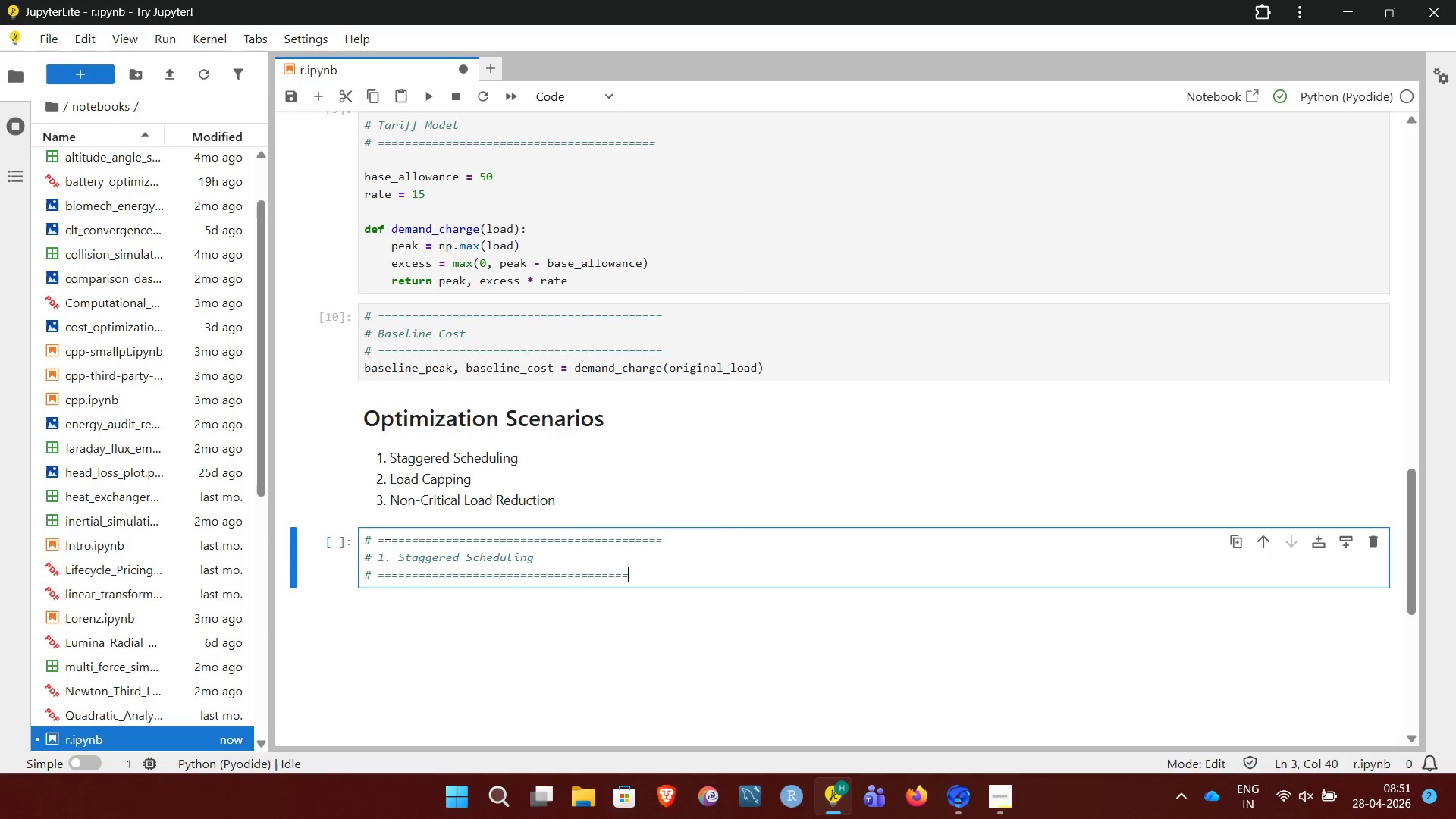 
key(Equal)
 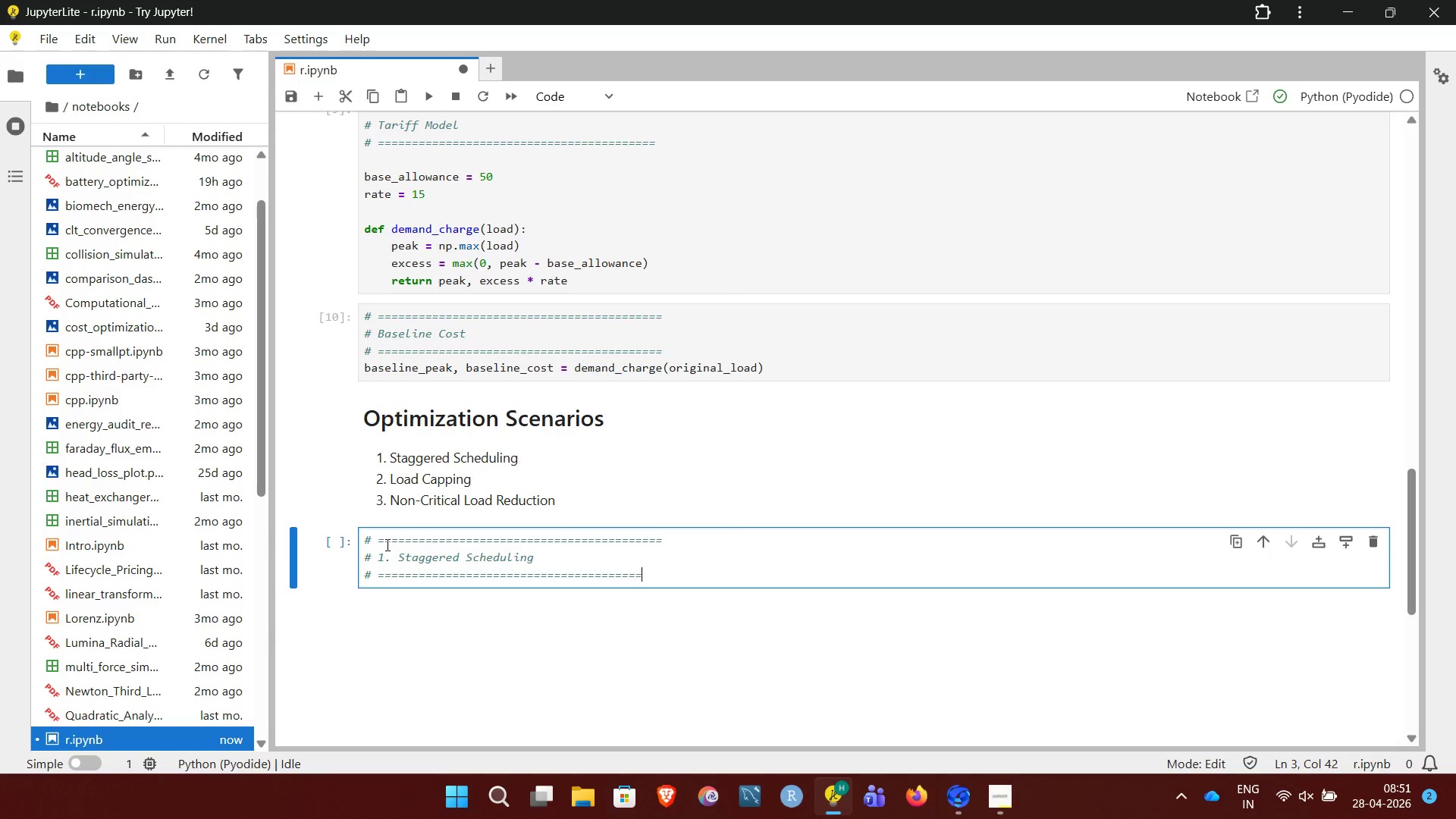 
key(Equal)
 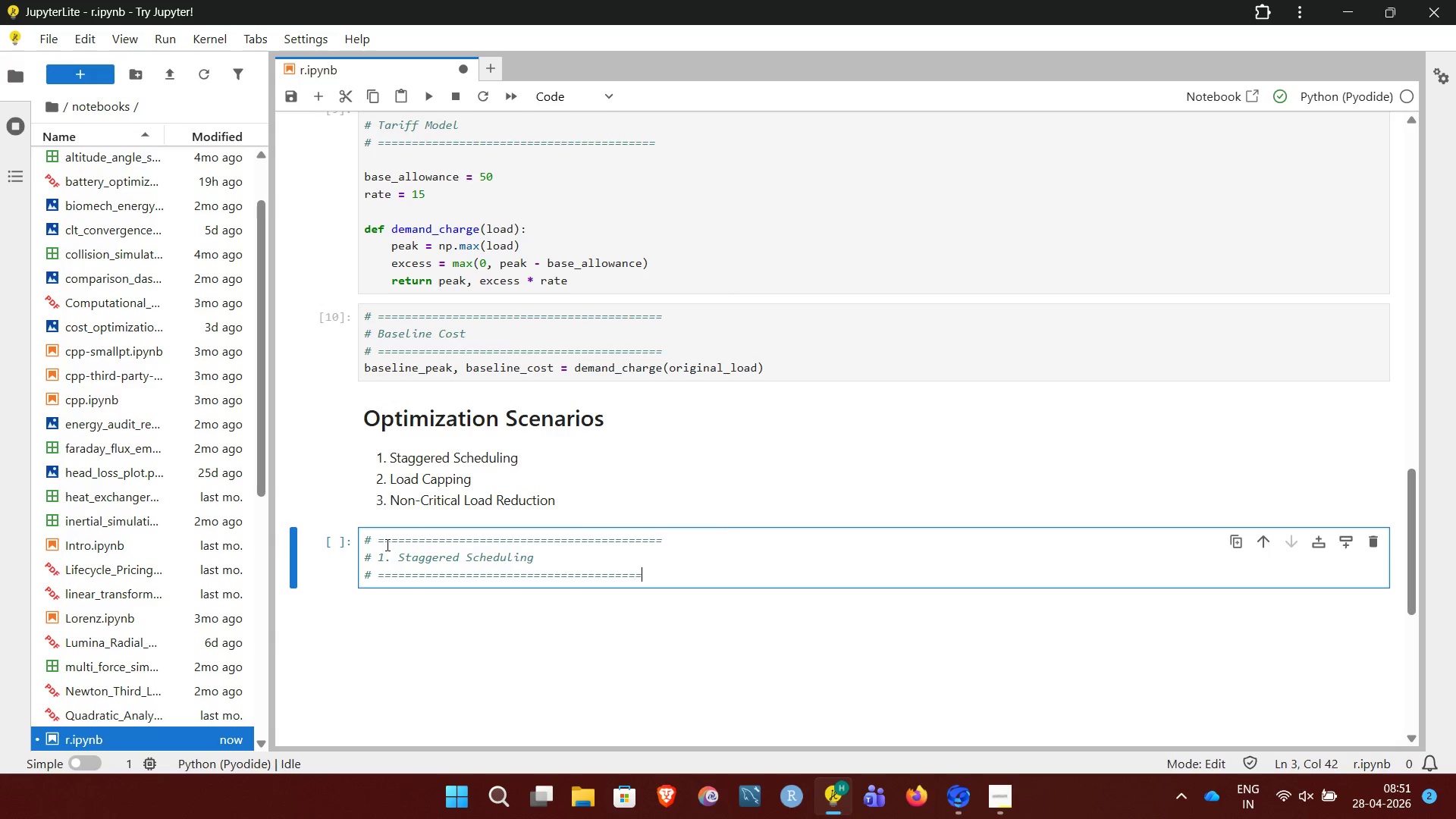 
hold_key(key=Equal, duration=0.31)
 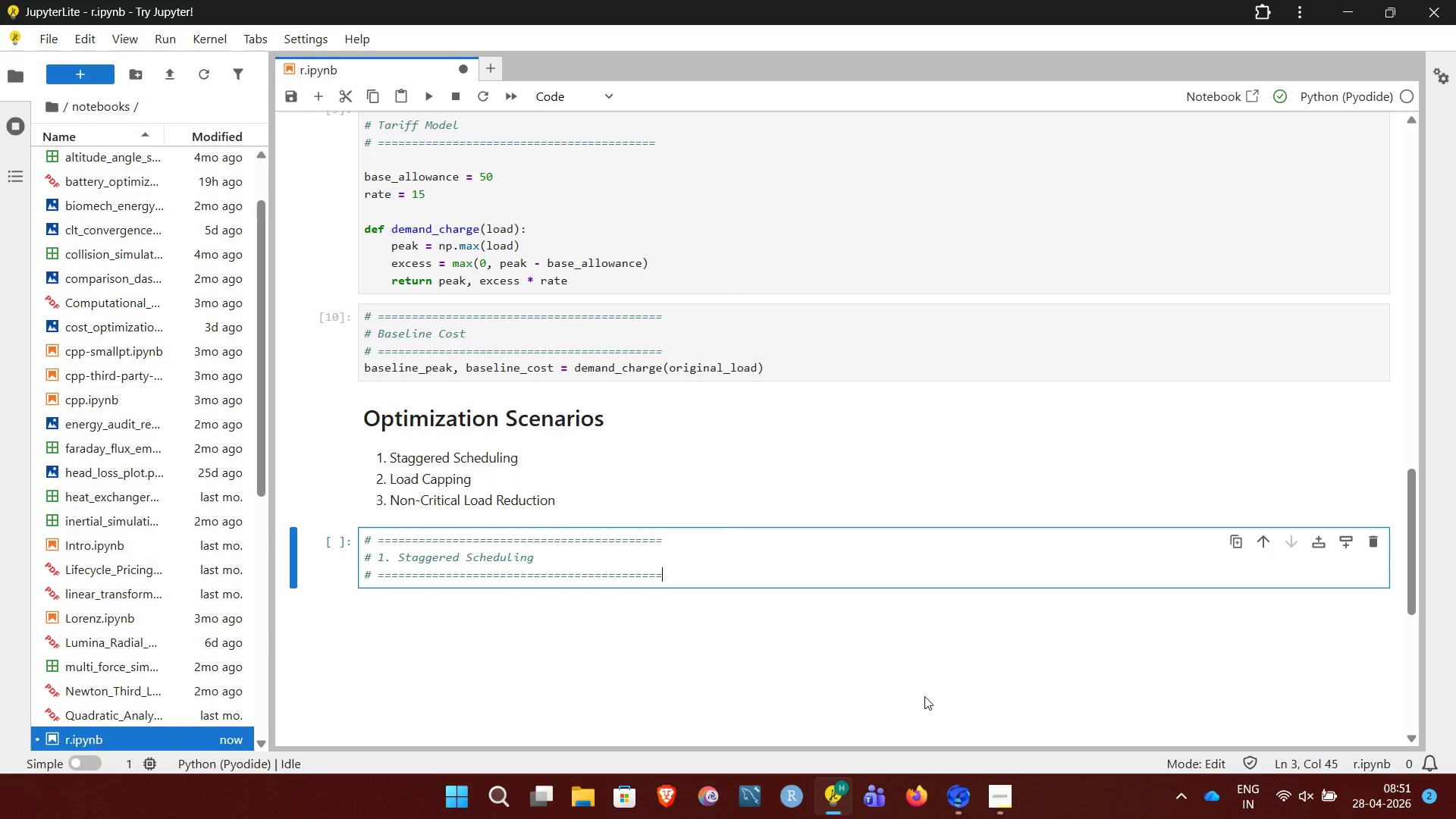 
left_click([1005, 806])